 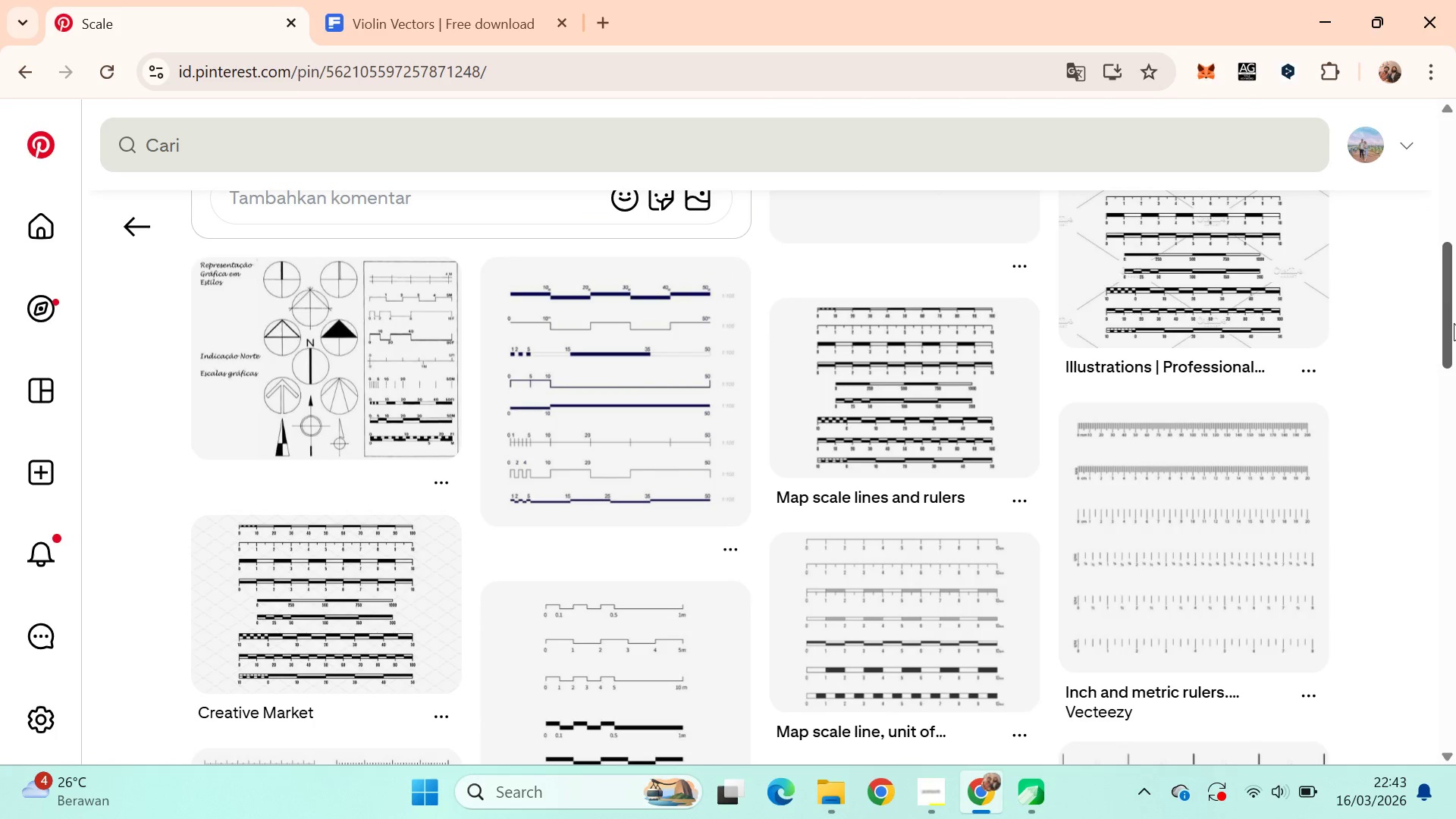 
key(Alt+AltLeft)
 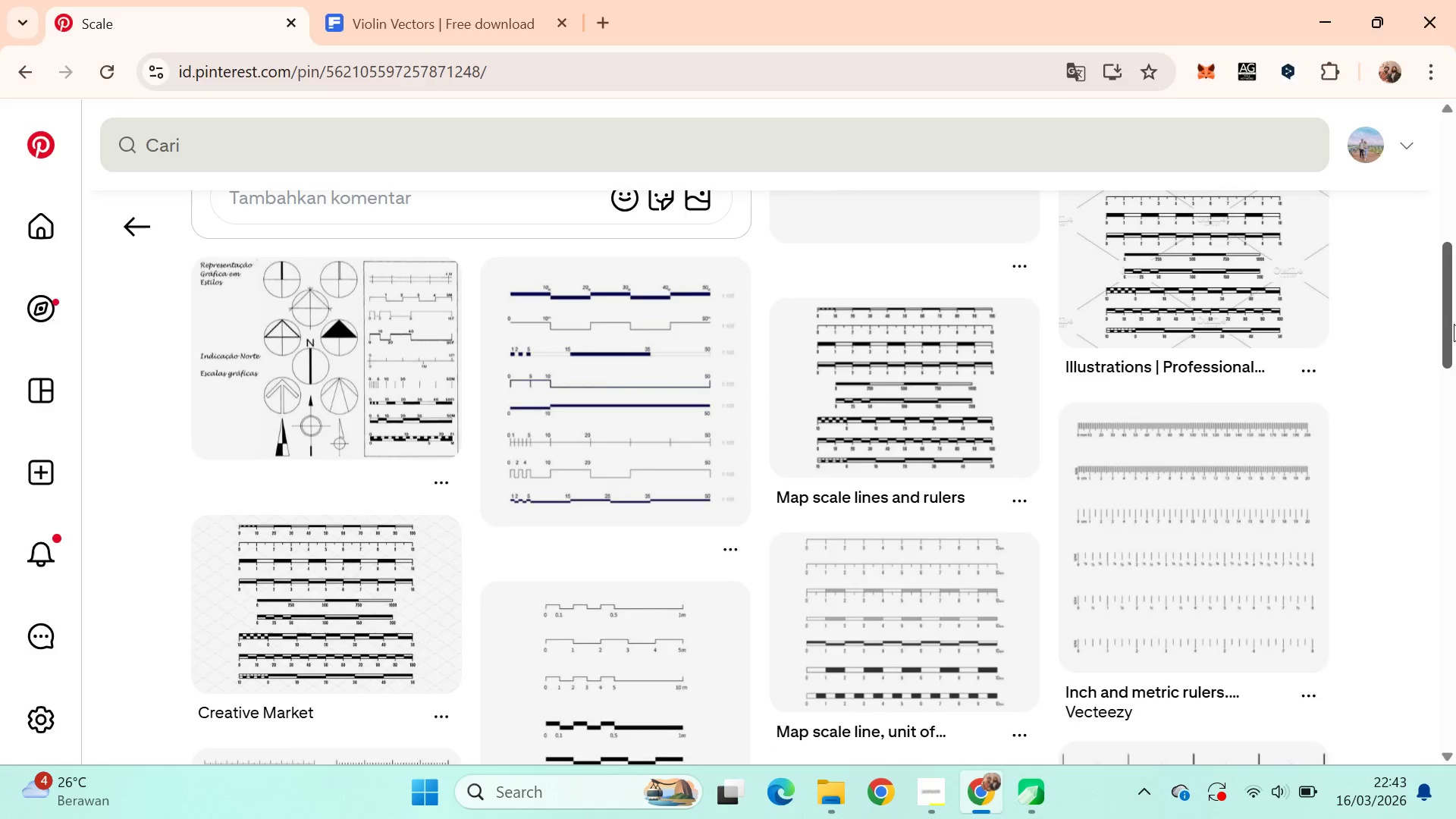 
key(Alt+Tab)
 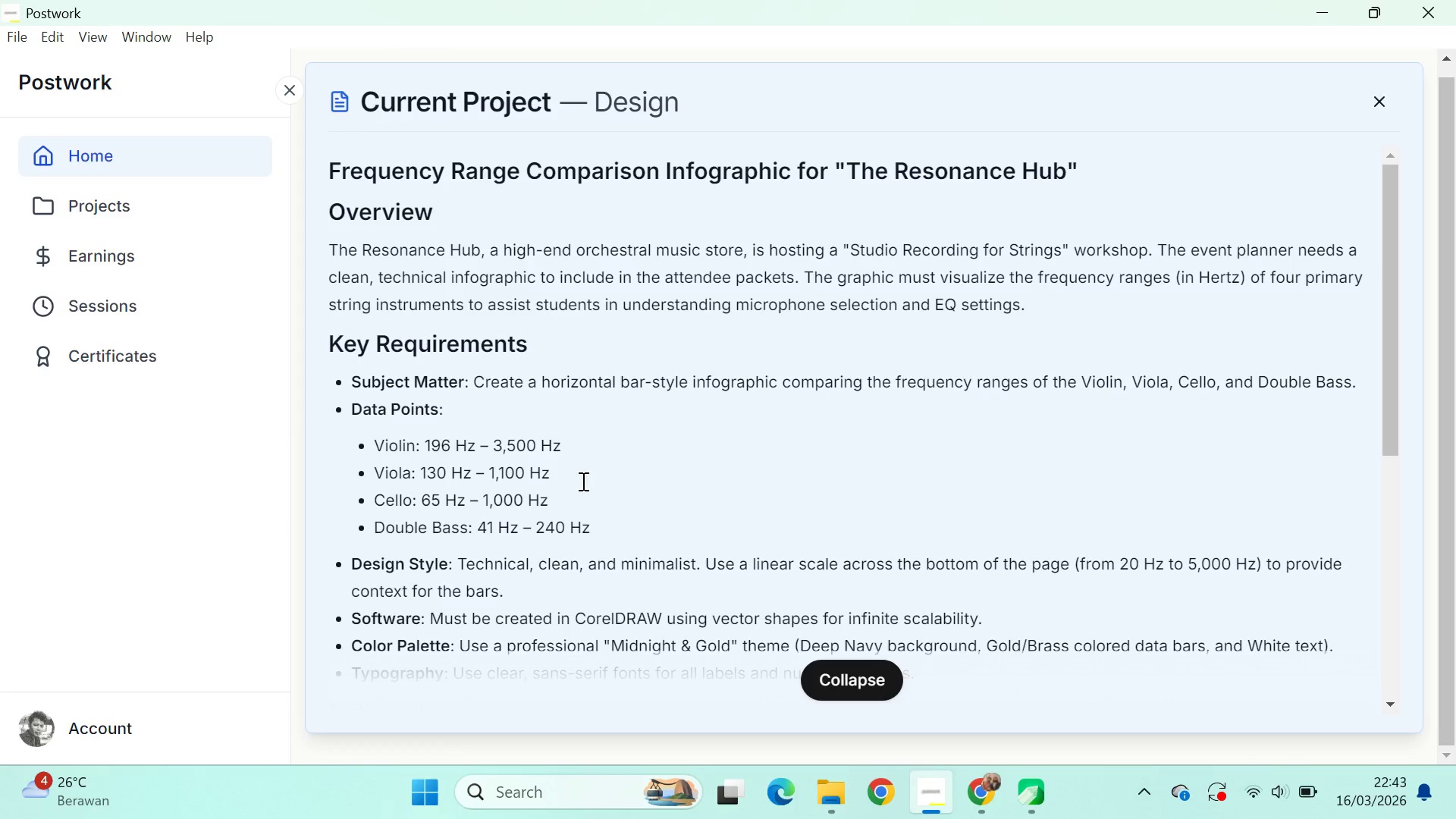 
wait(5.62)
 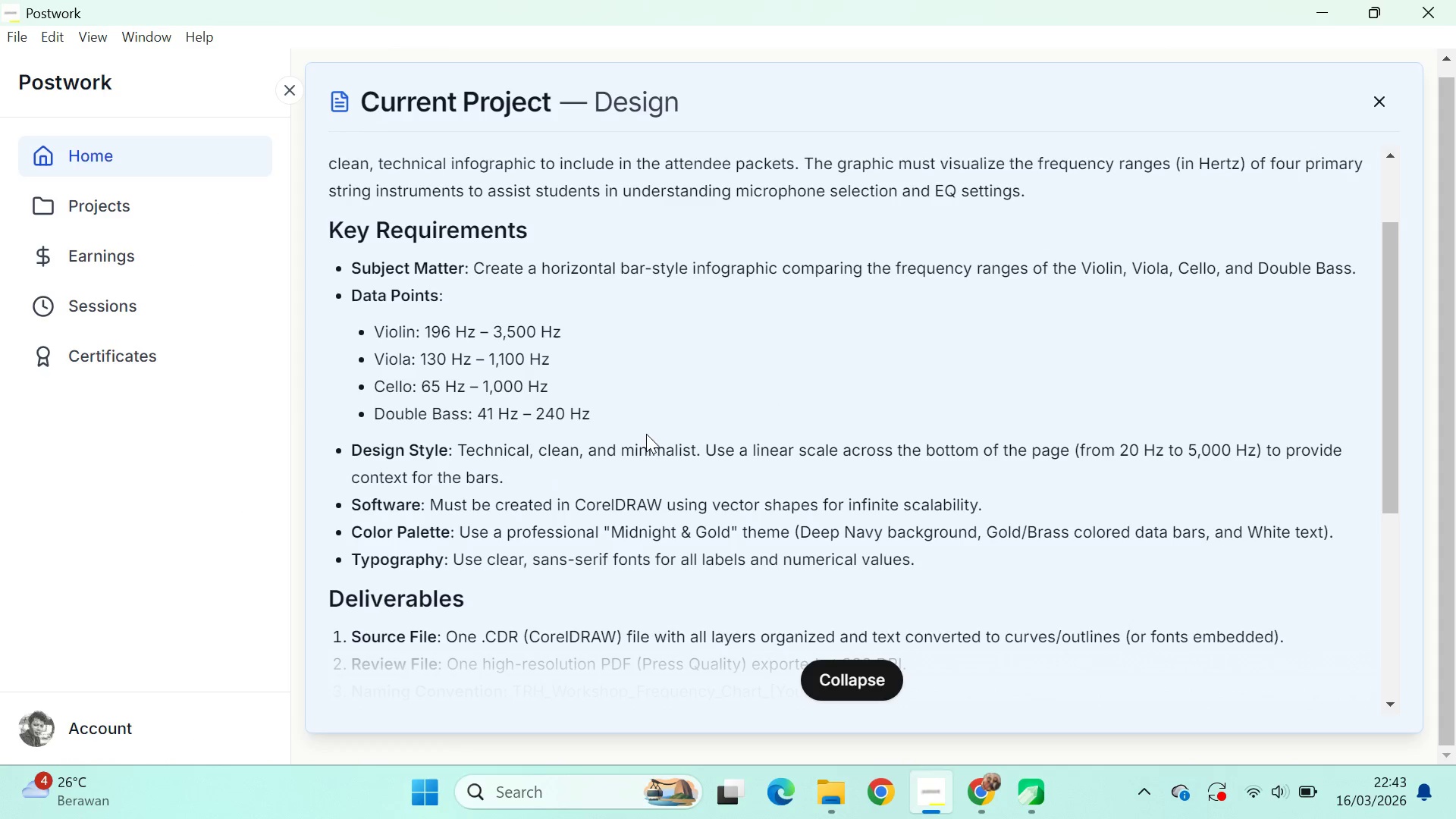 
key(Alt+AltLeft)
 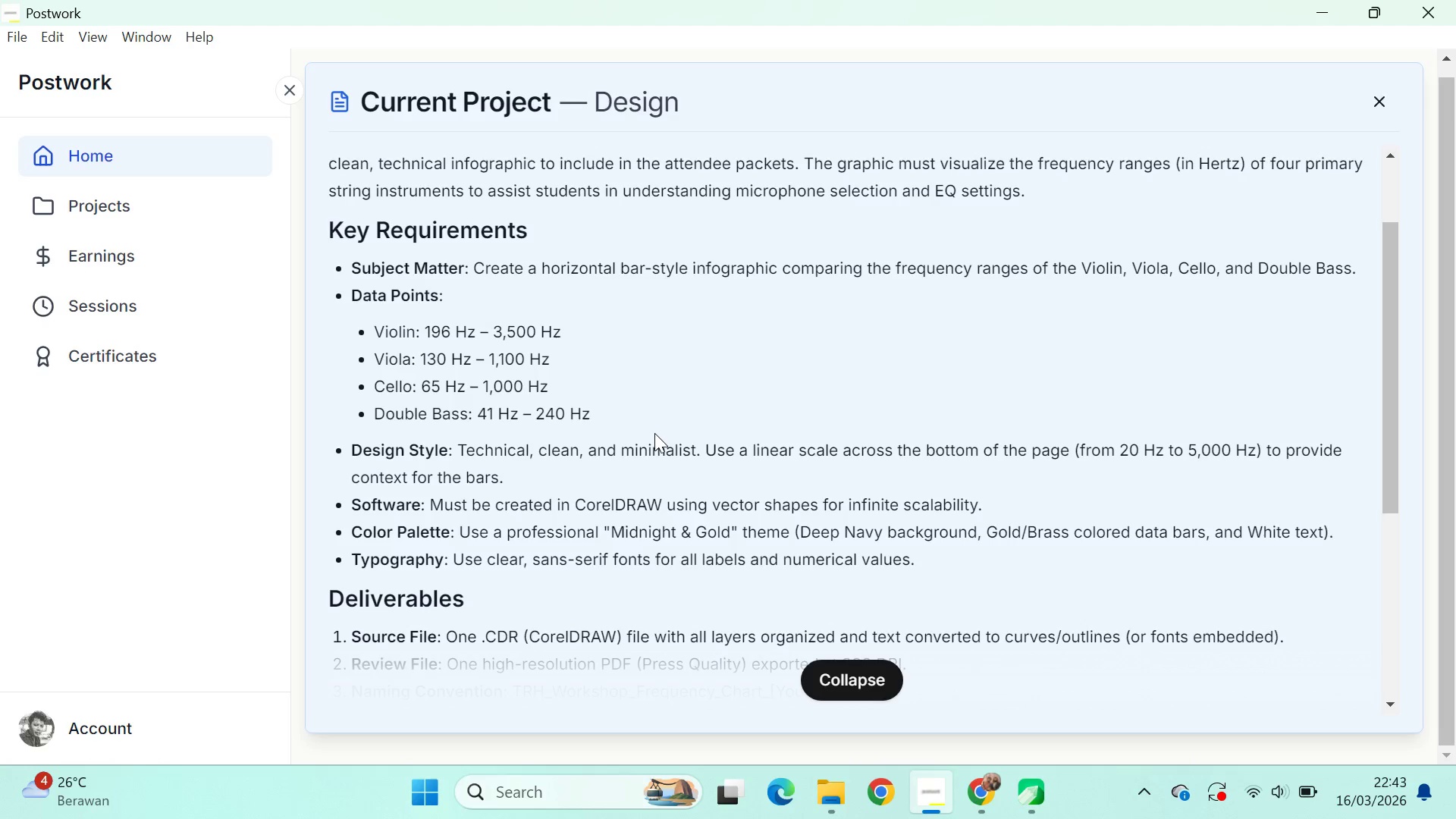 
key(Alt+Tab)